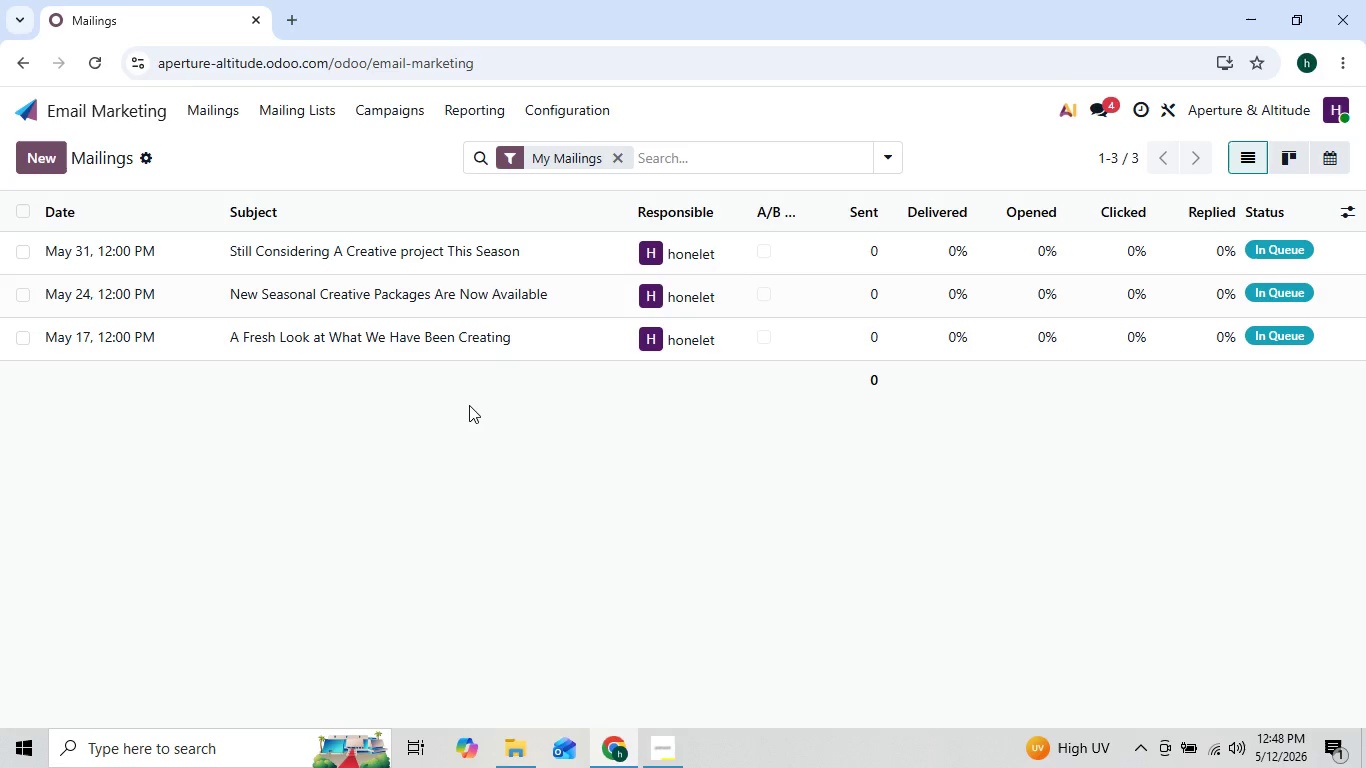 
left_click([474, 407])
 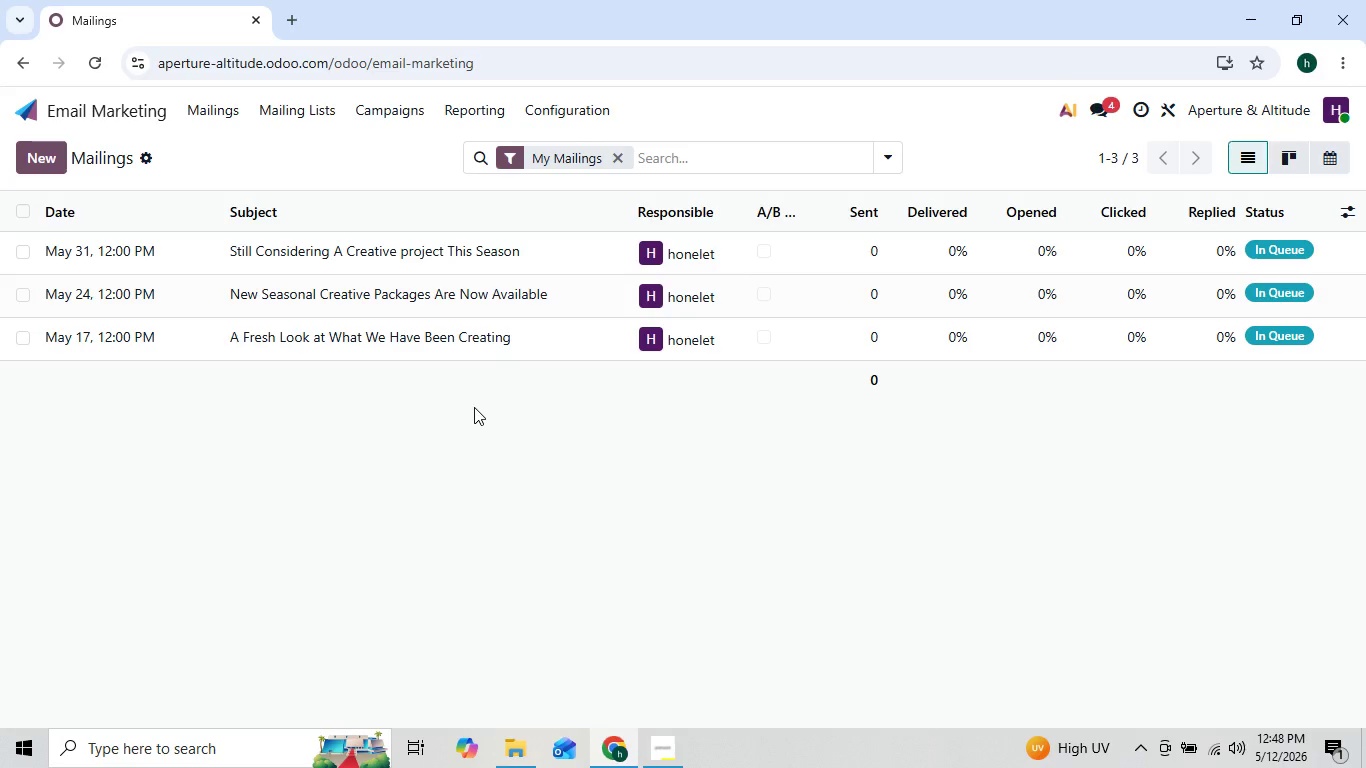 
left_click([474, 407])
 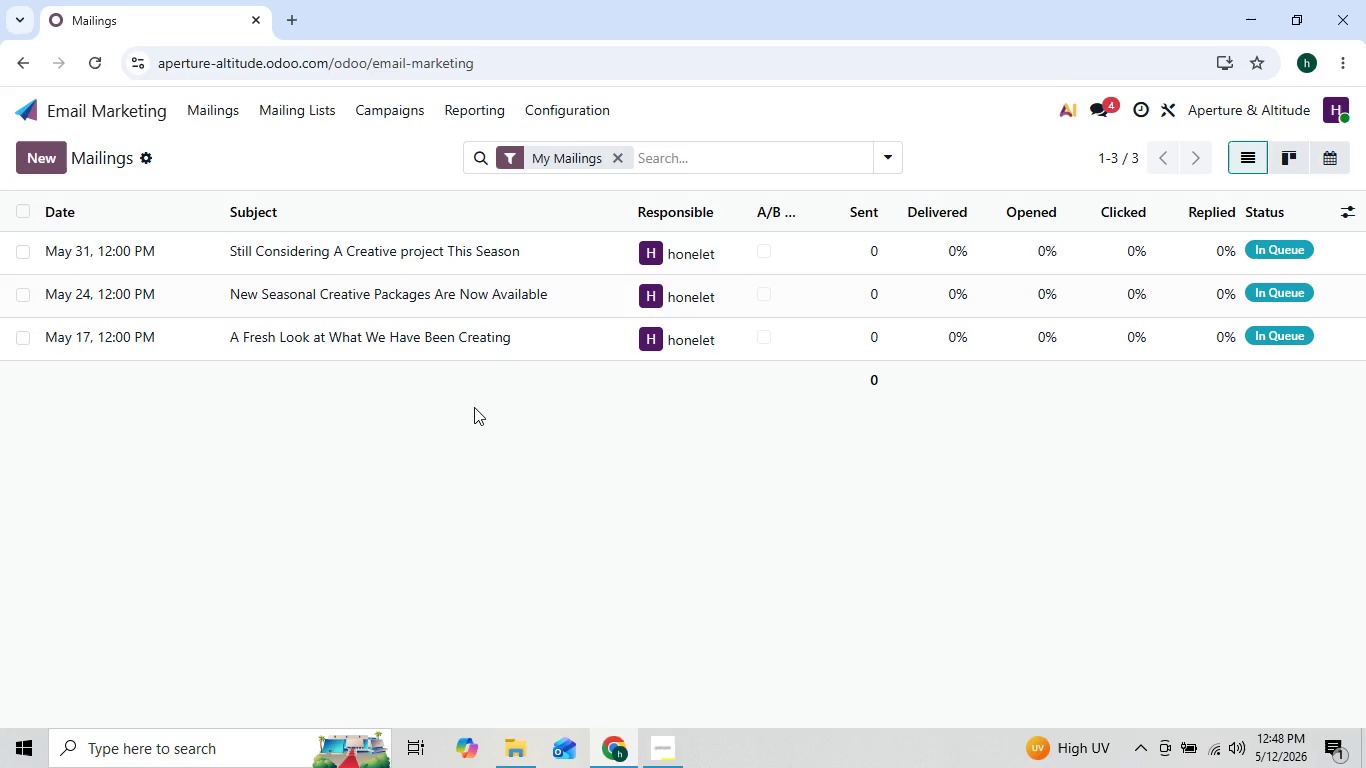 
left_click([474, 407])
 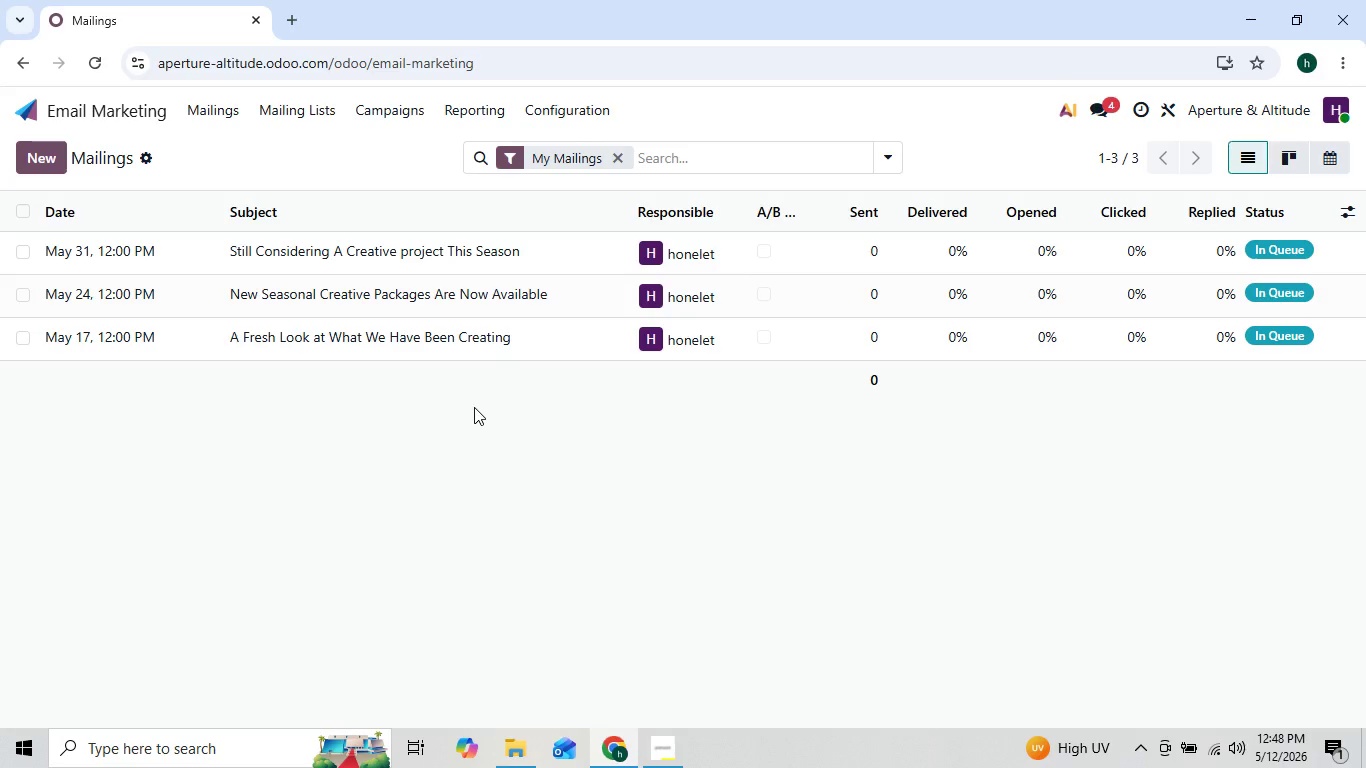 
double_click([474, 407])
 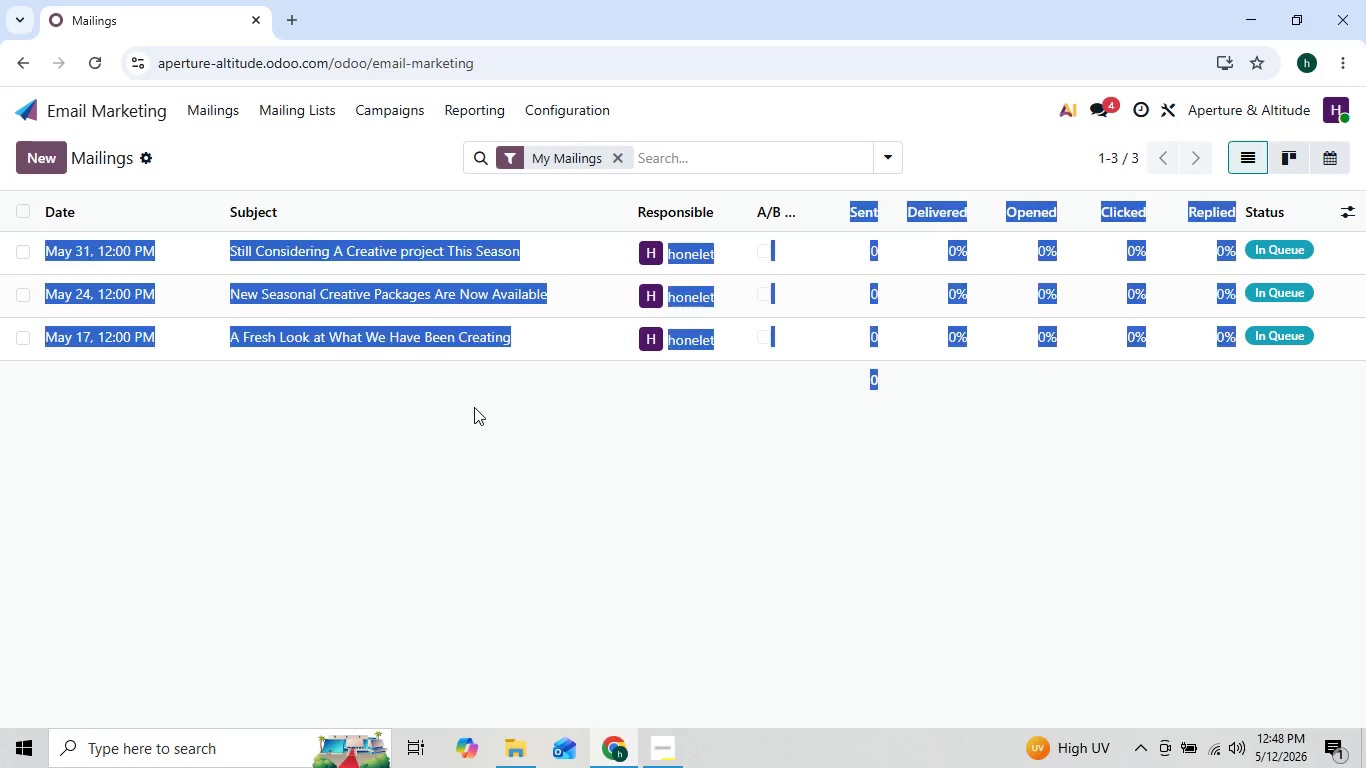 
triple_click([474, 407])
 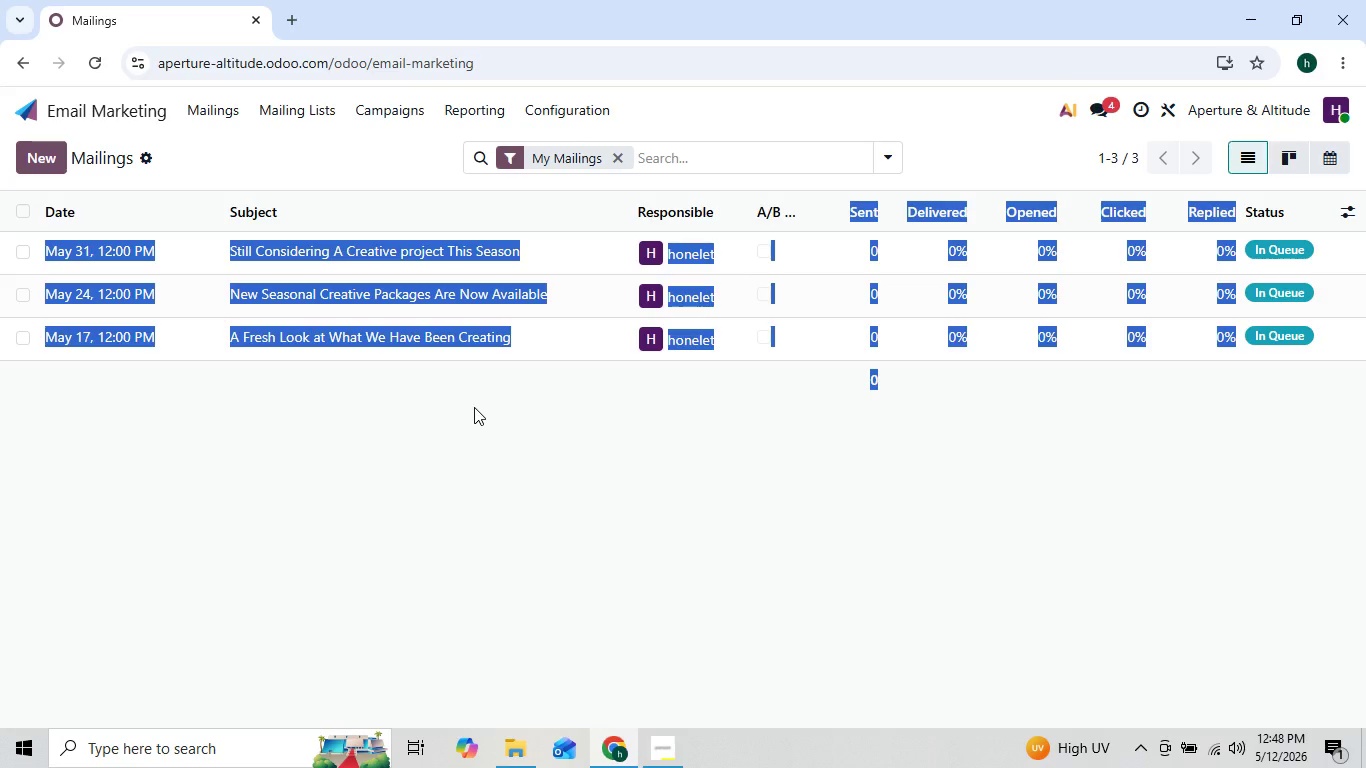 
left_click([474, 407])
 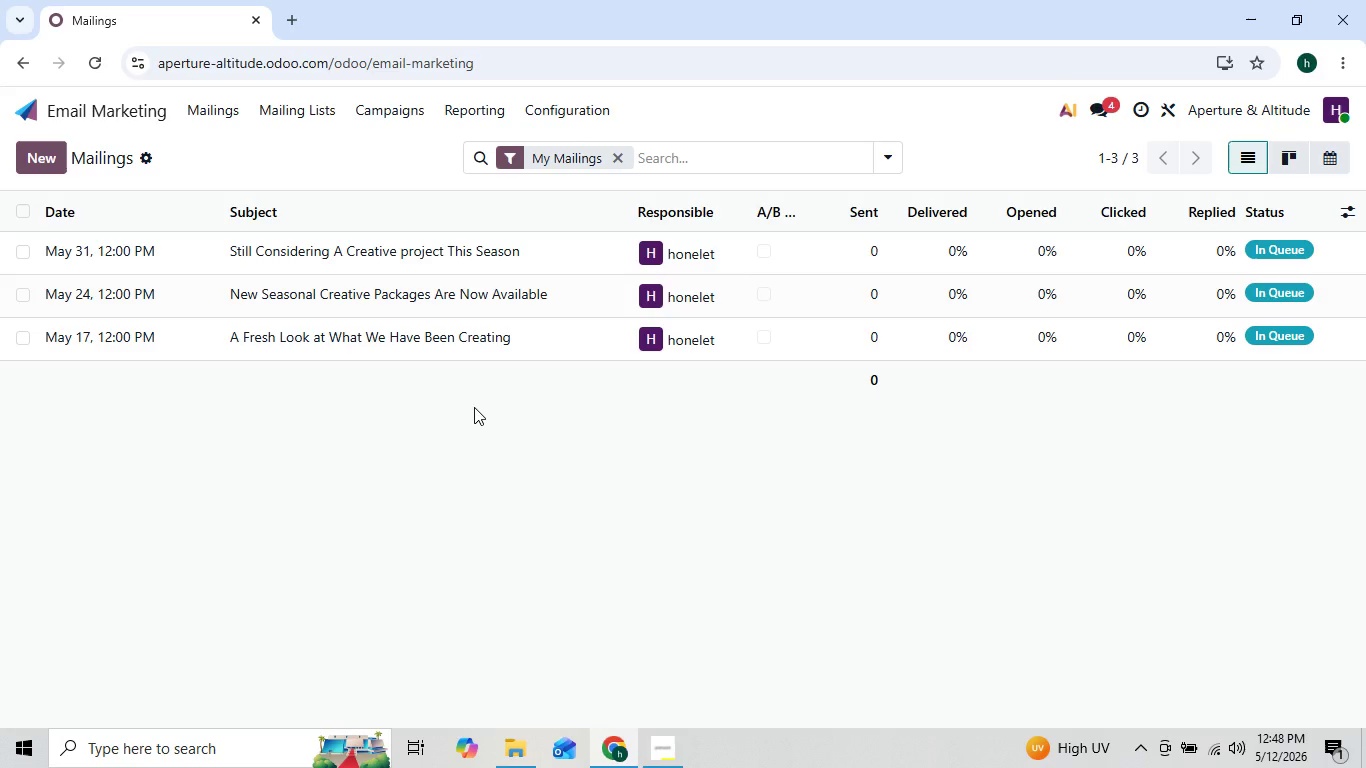 
left_click([474, 407])
 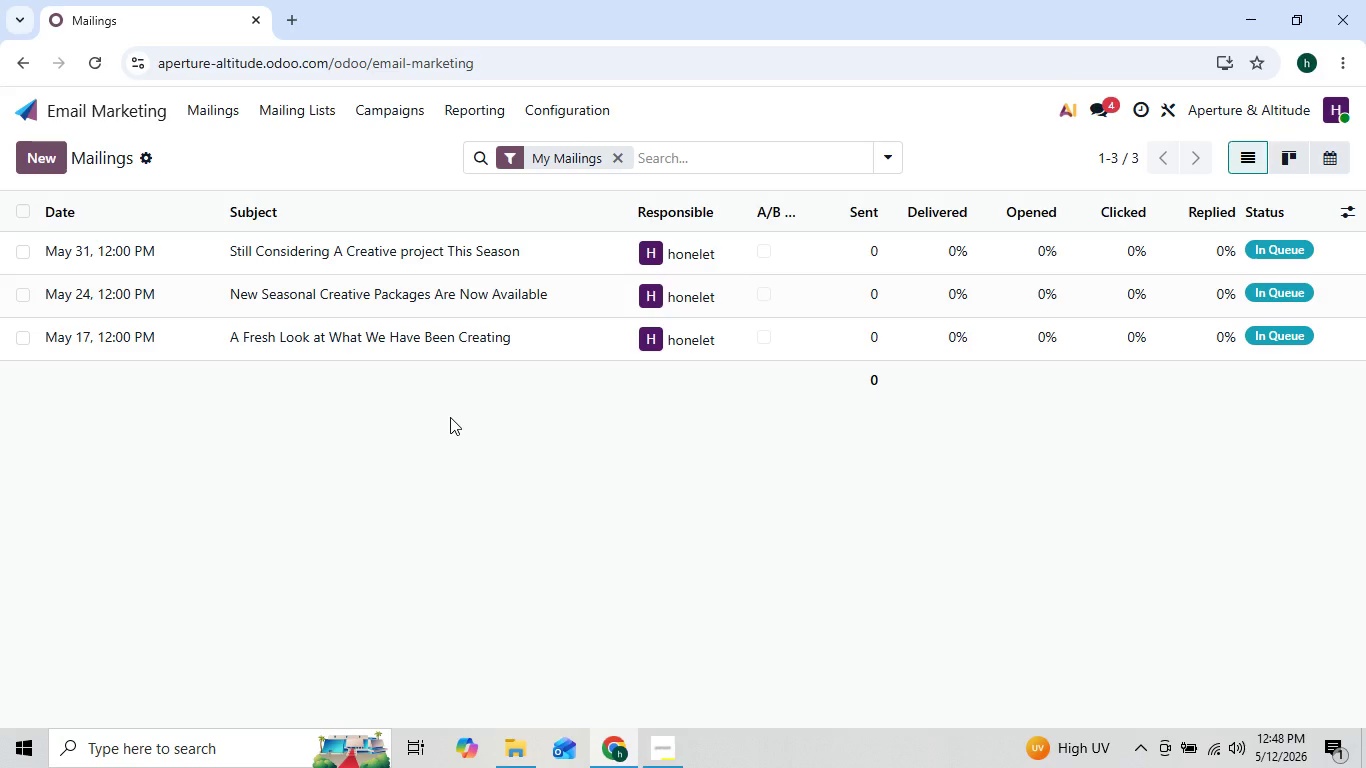 
left_click([438, 438])
 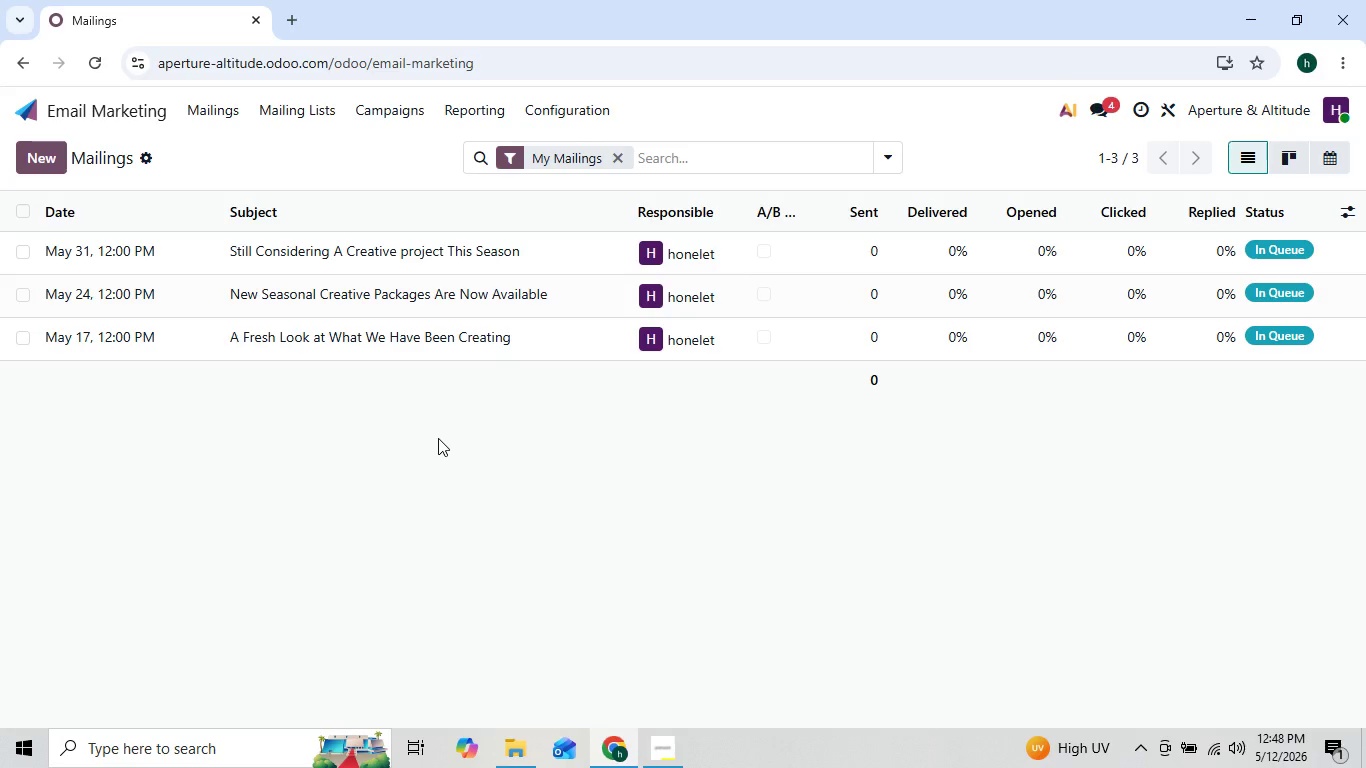 
left_click([438, 438])
 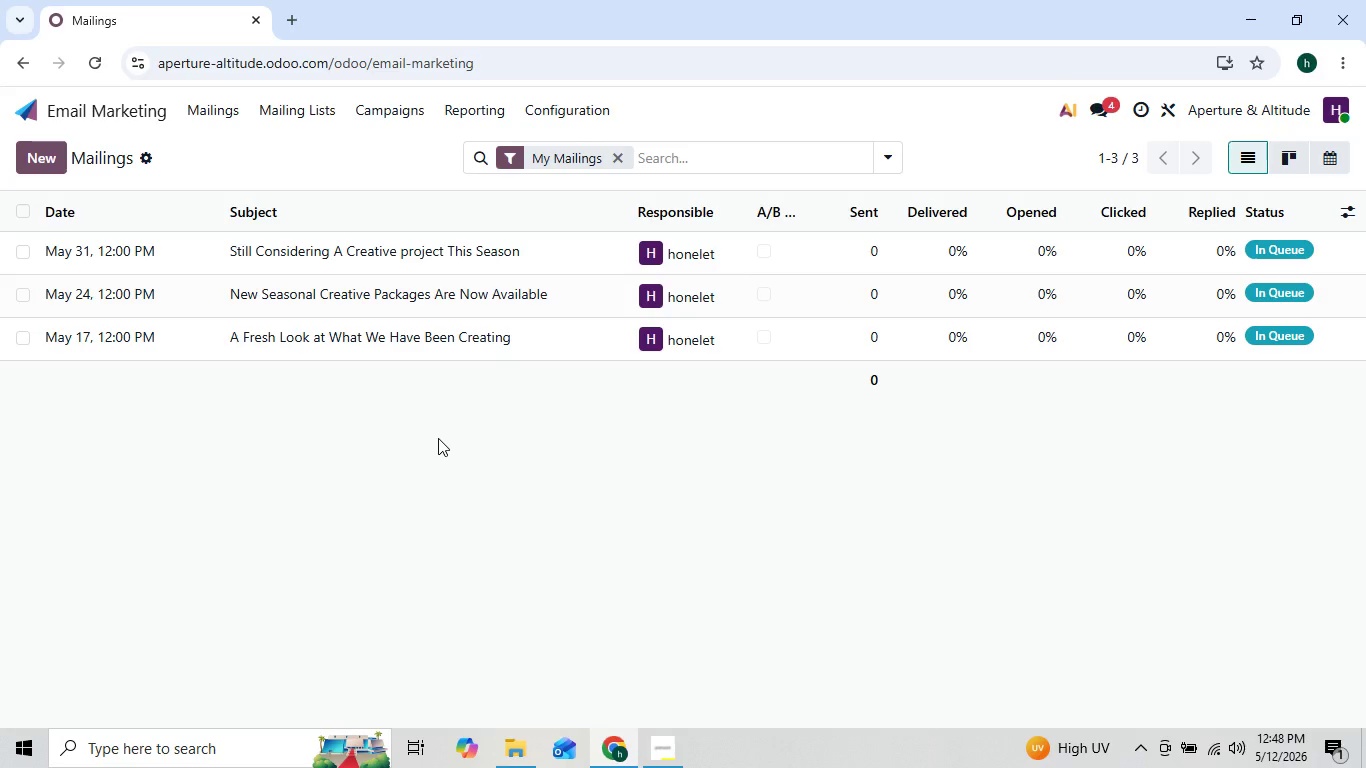 
double_click([438, 438])
 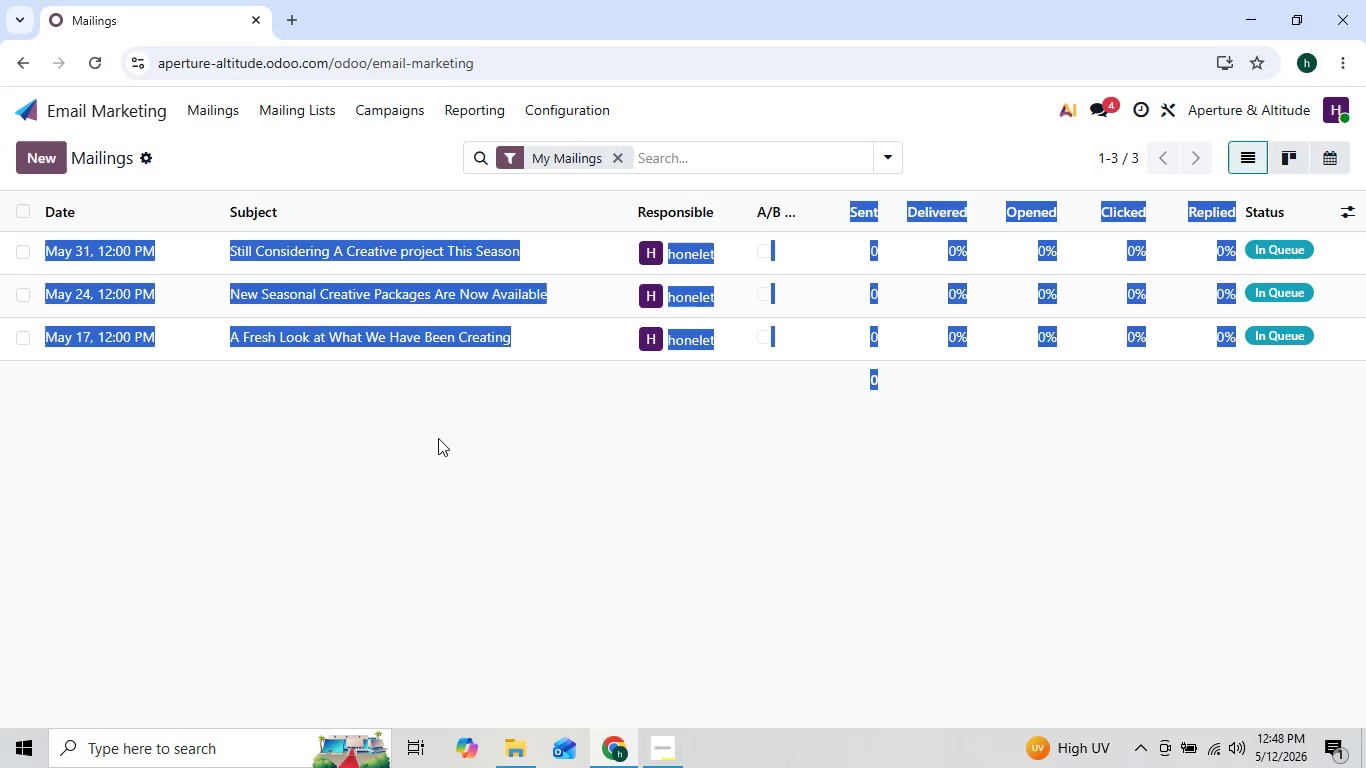 
triple_click([438, 438])
 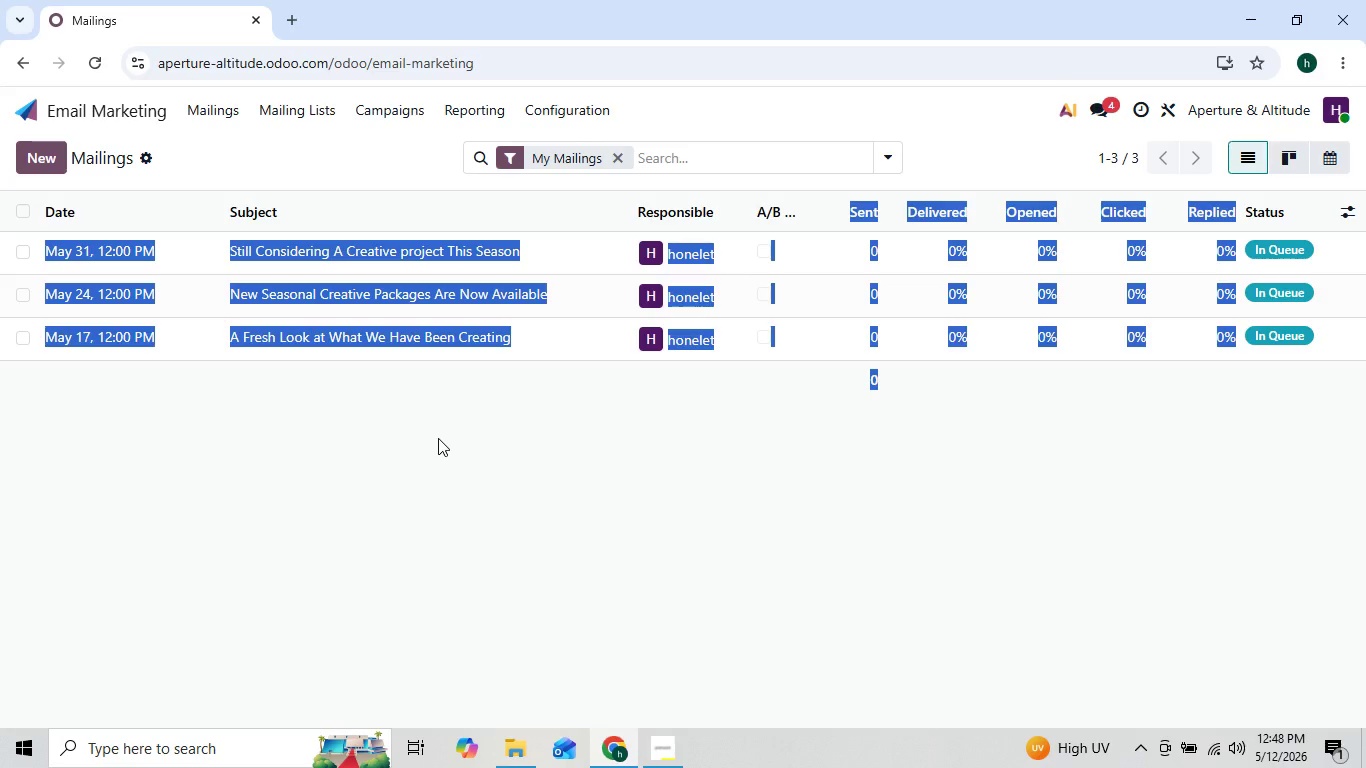 
left_click([438, 438])
 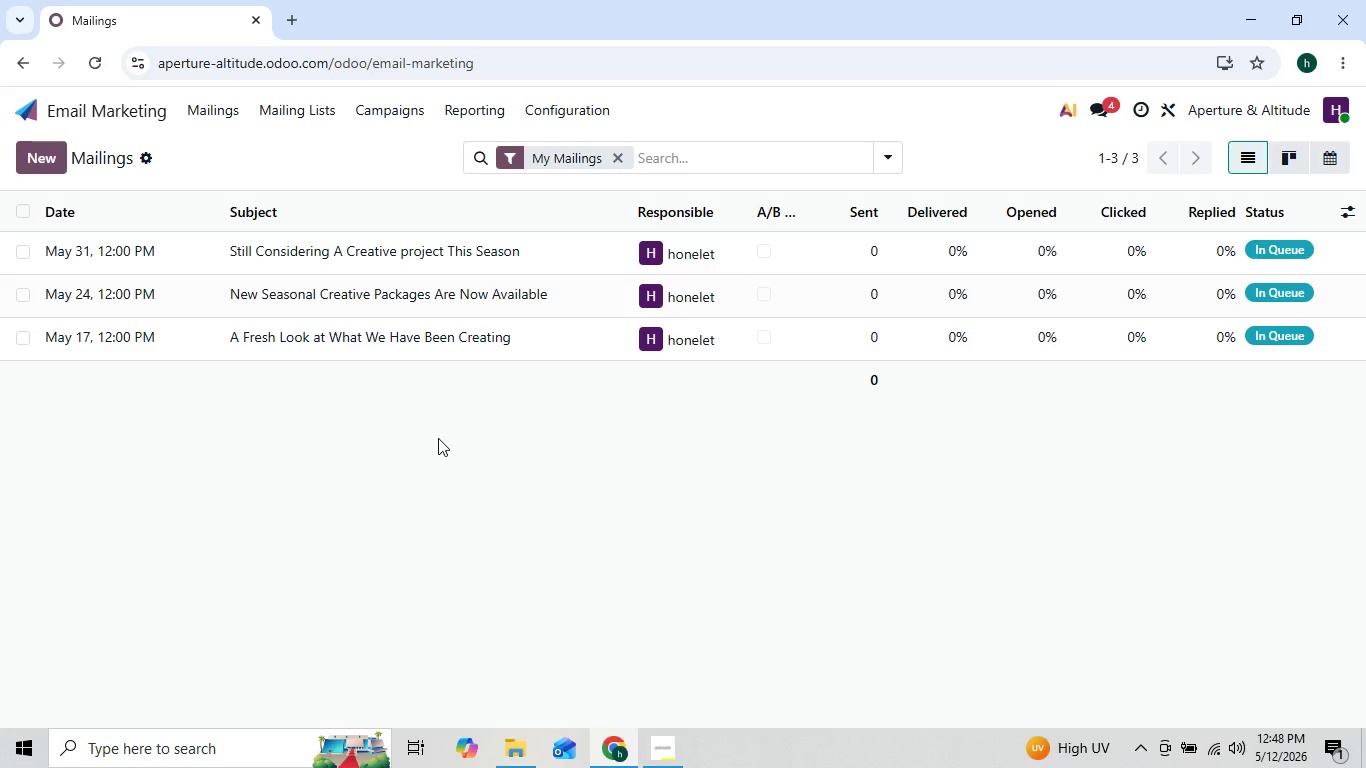 
left_click([438, 438])
 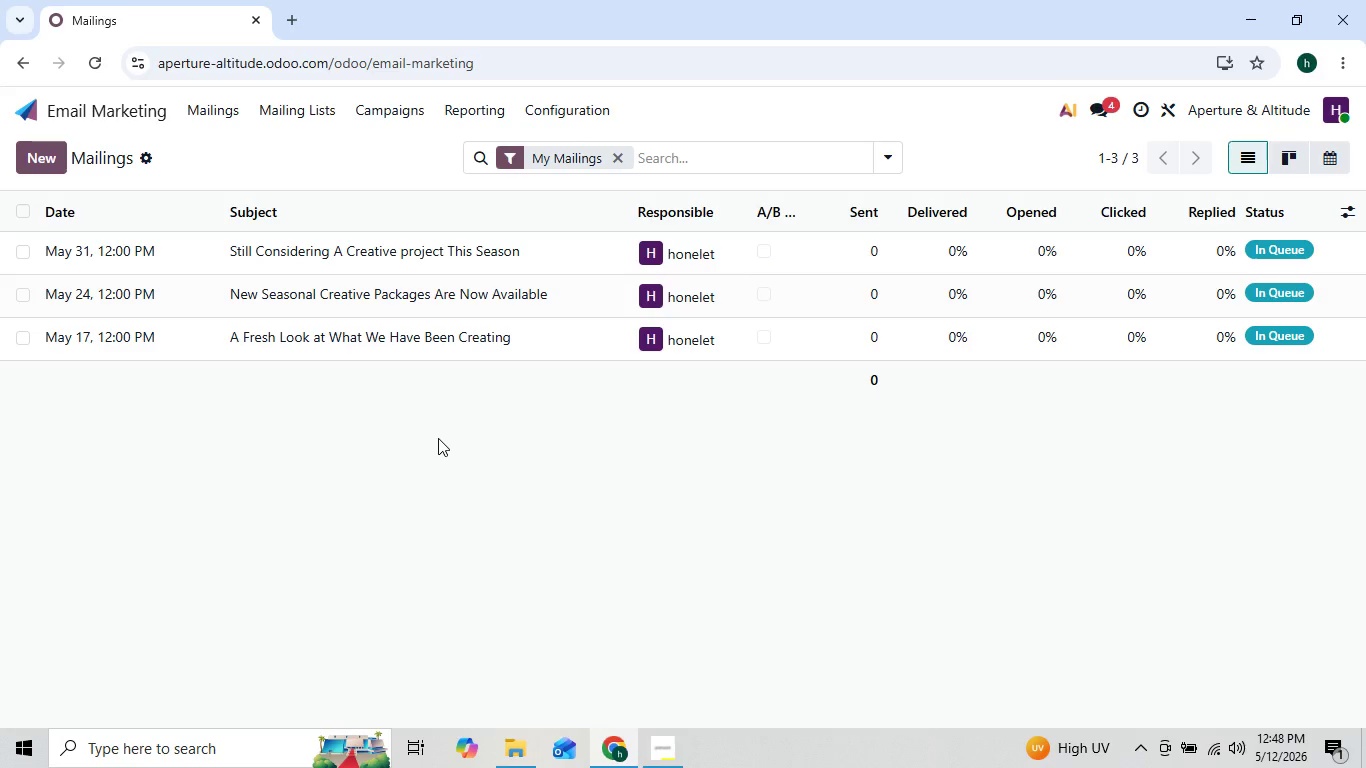 
double_click([438, 438])
 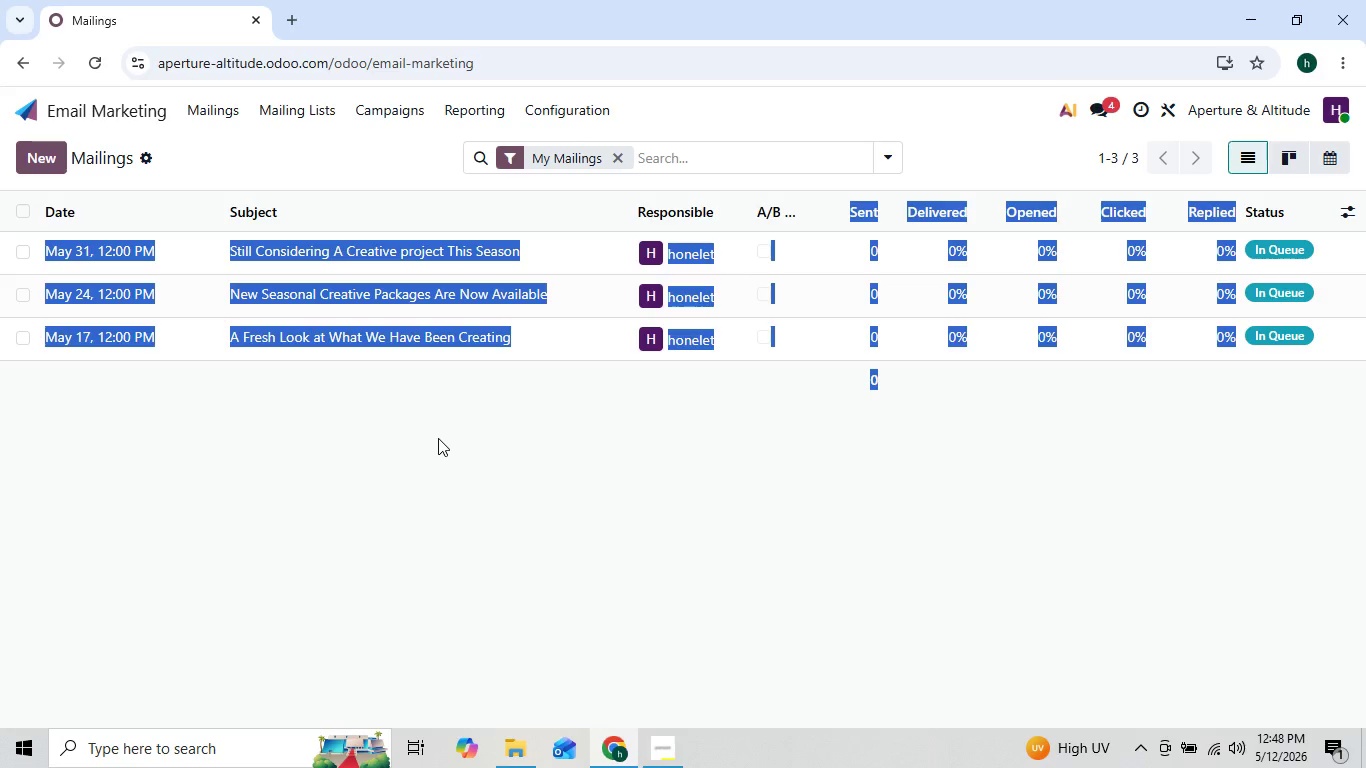 
triple_click([438, 438])
 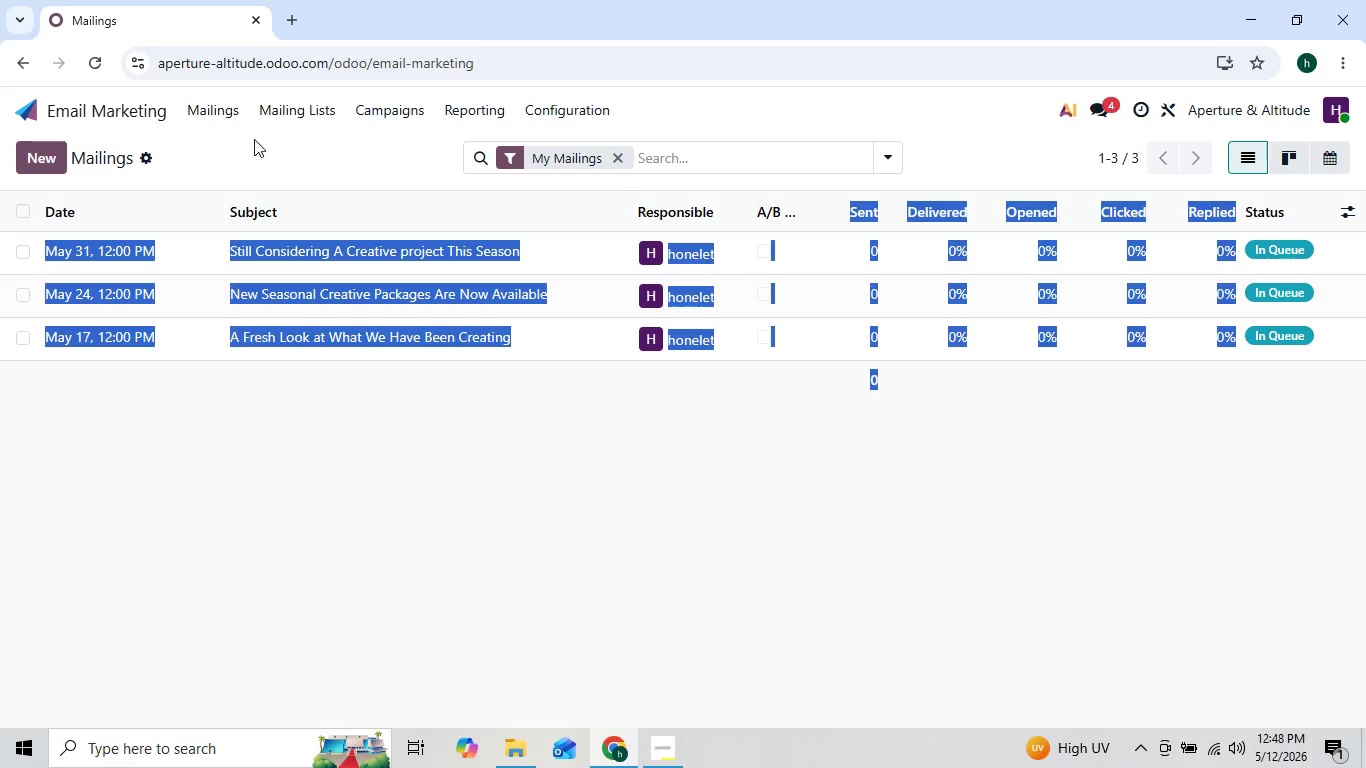 
left_click([221, 112])
 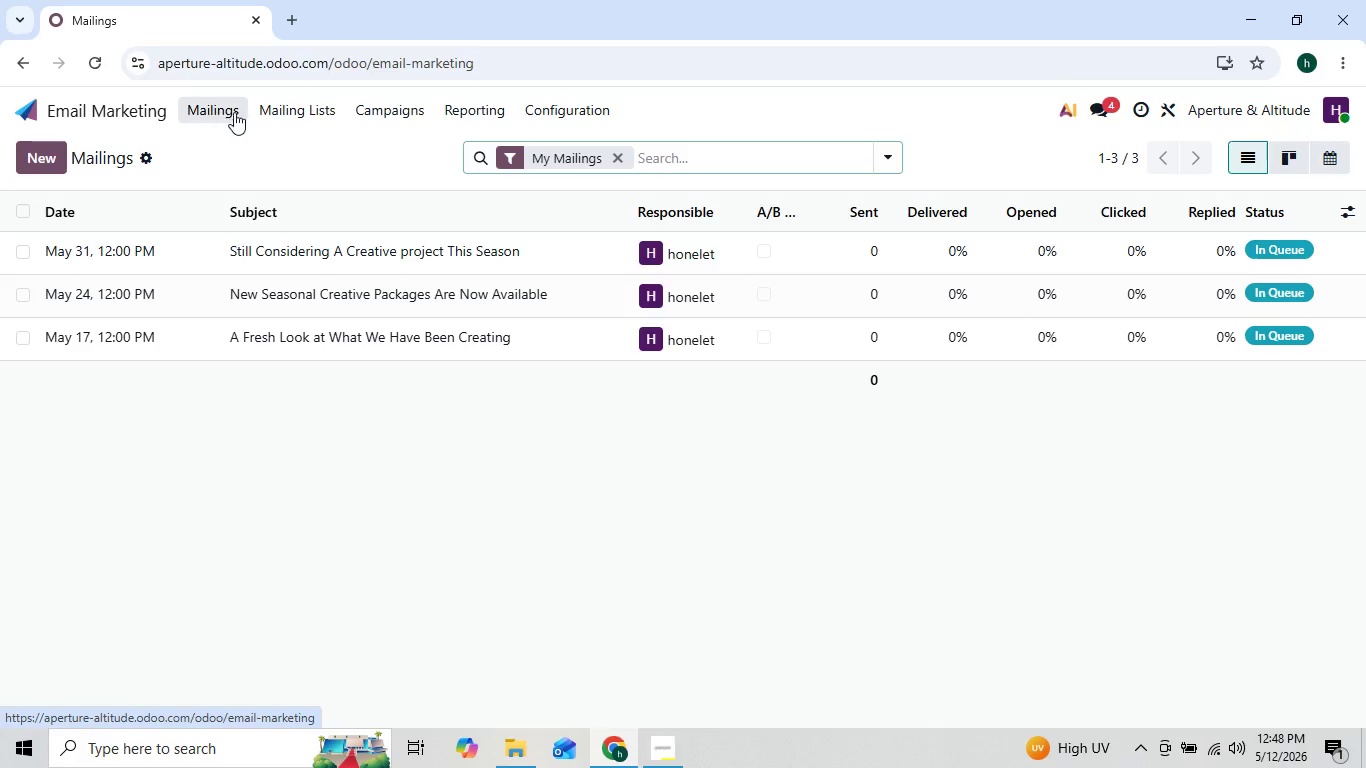 
left_click([273, 115])
 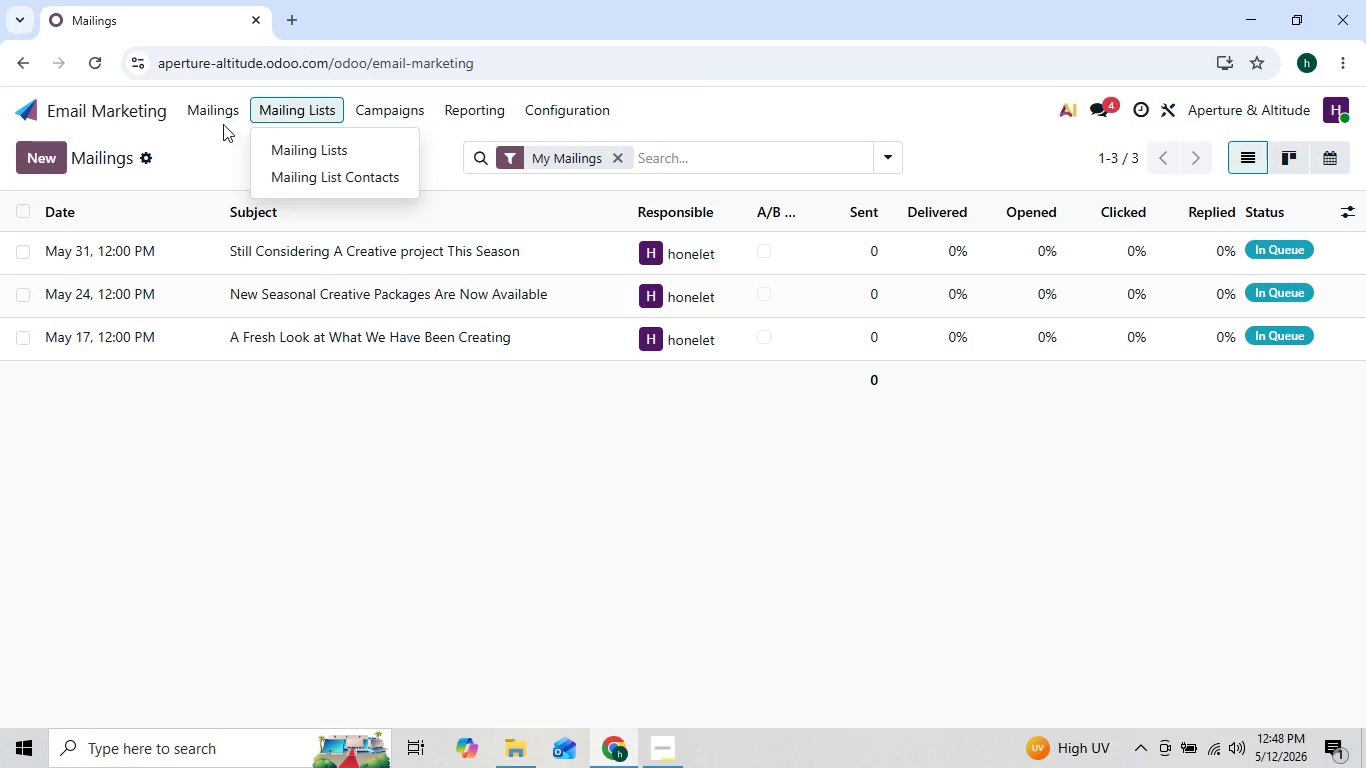 
left_click([216, 112])
 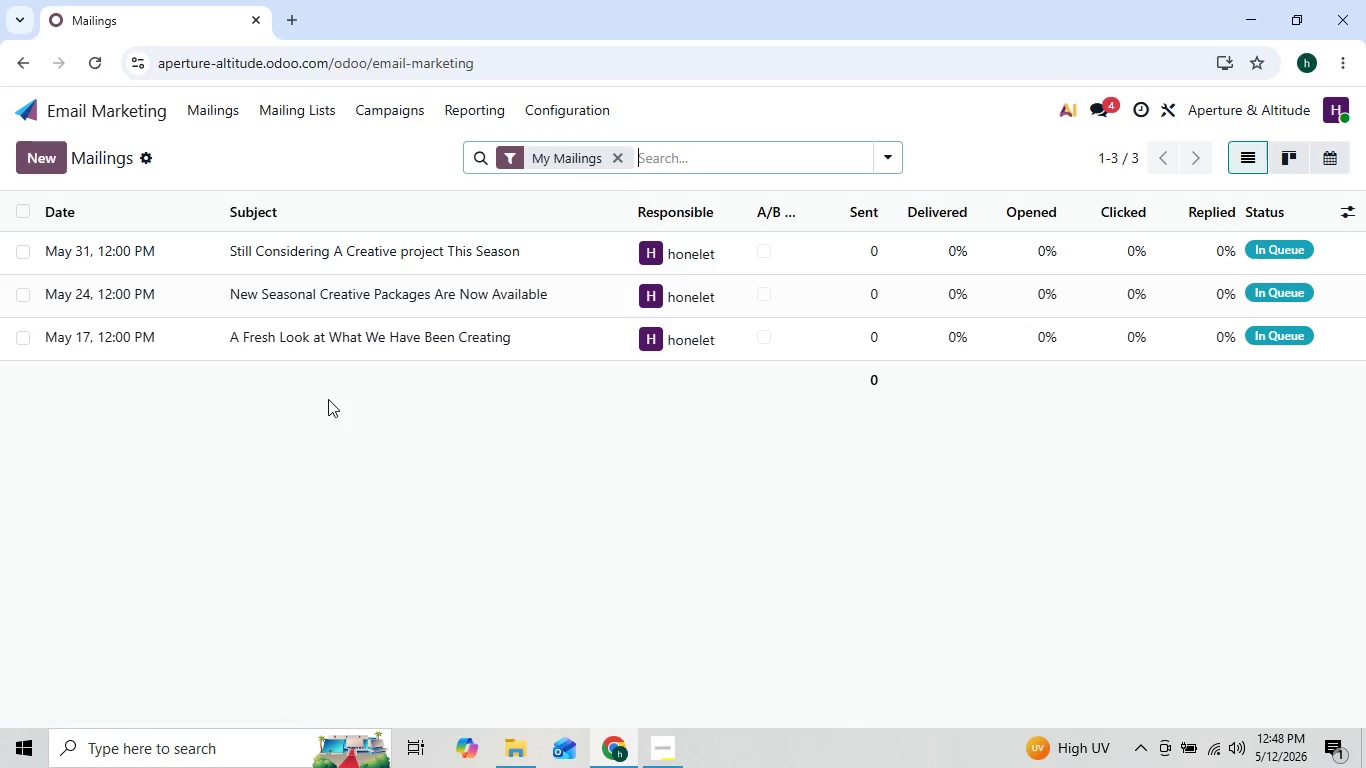 
left_click([330, 473])
 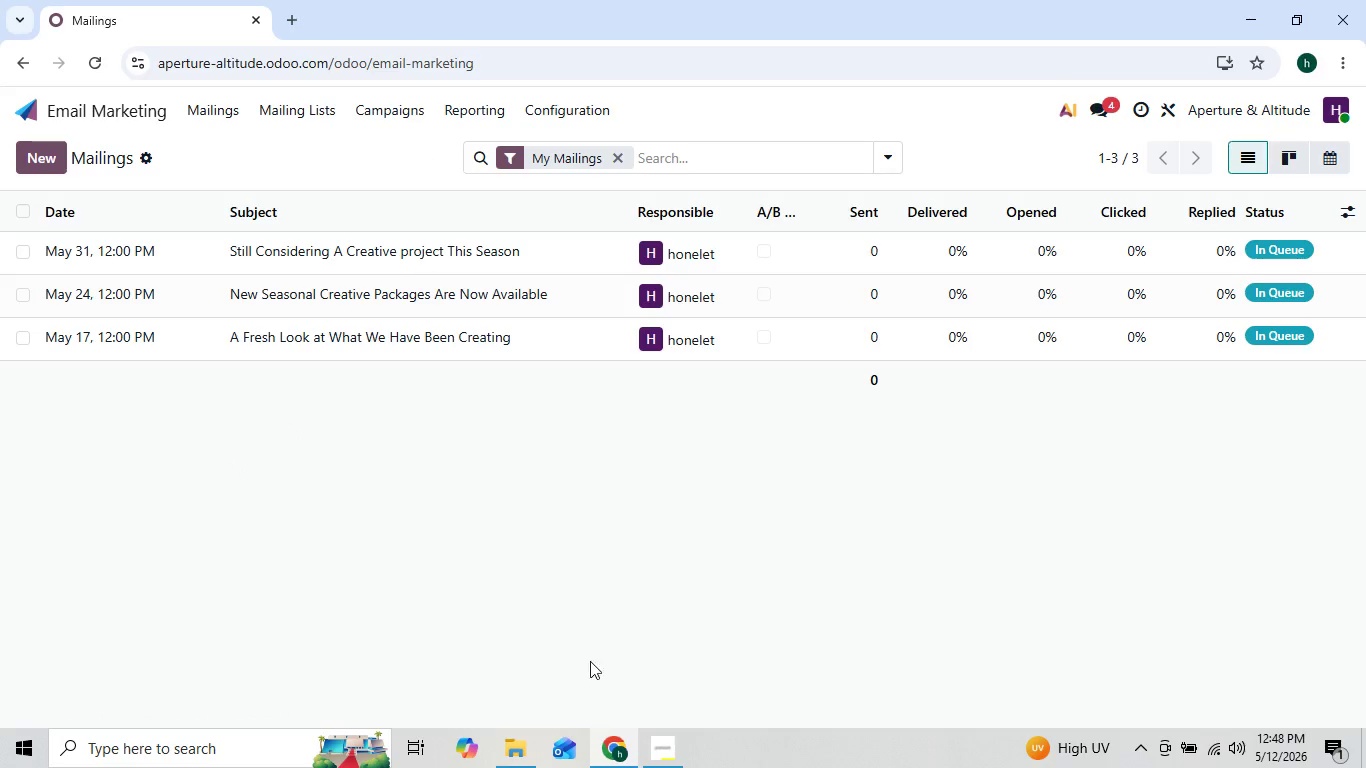 
left_click([666, 749])